 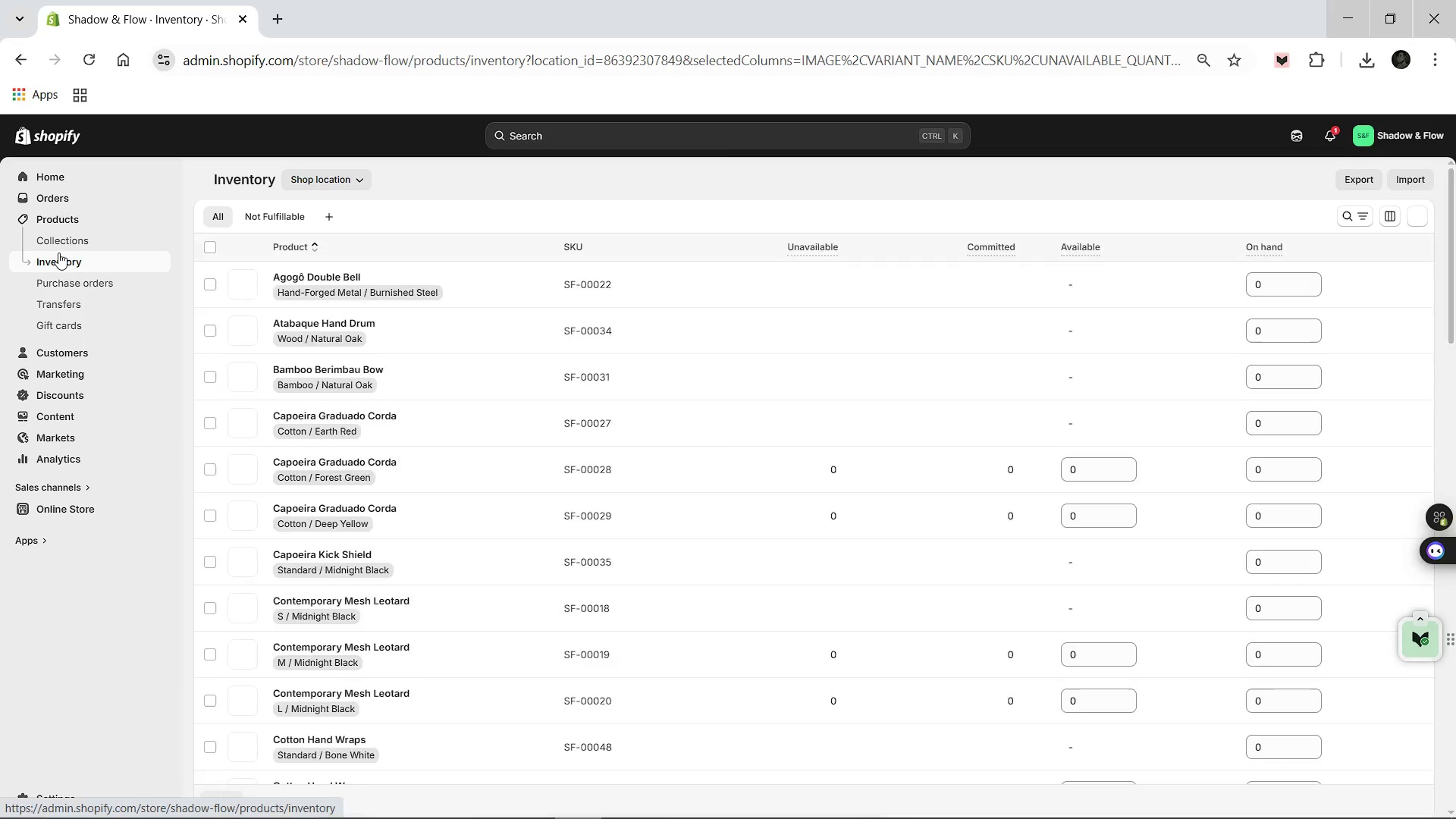 
left_click([343, 170])
 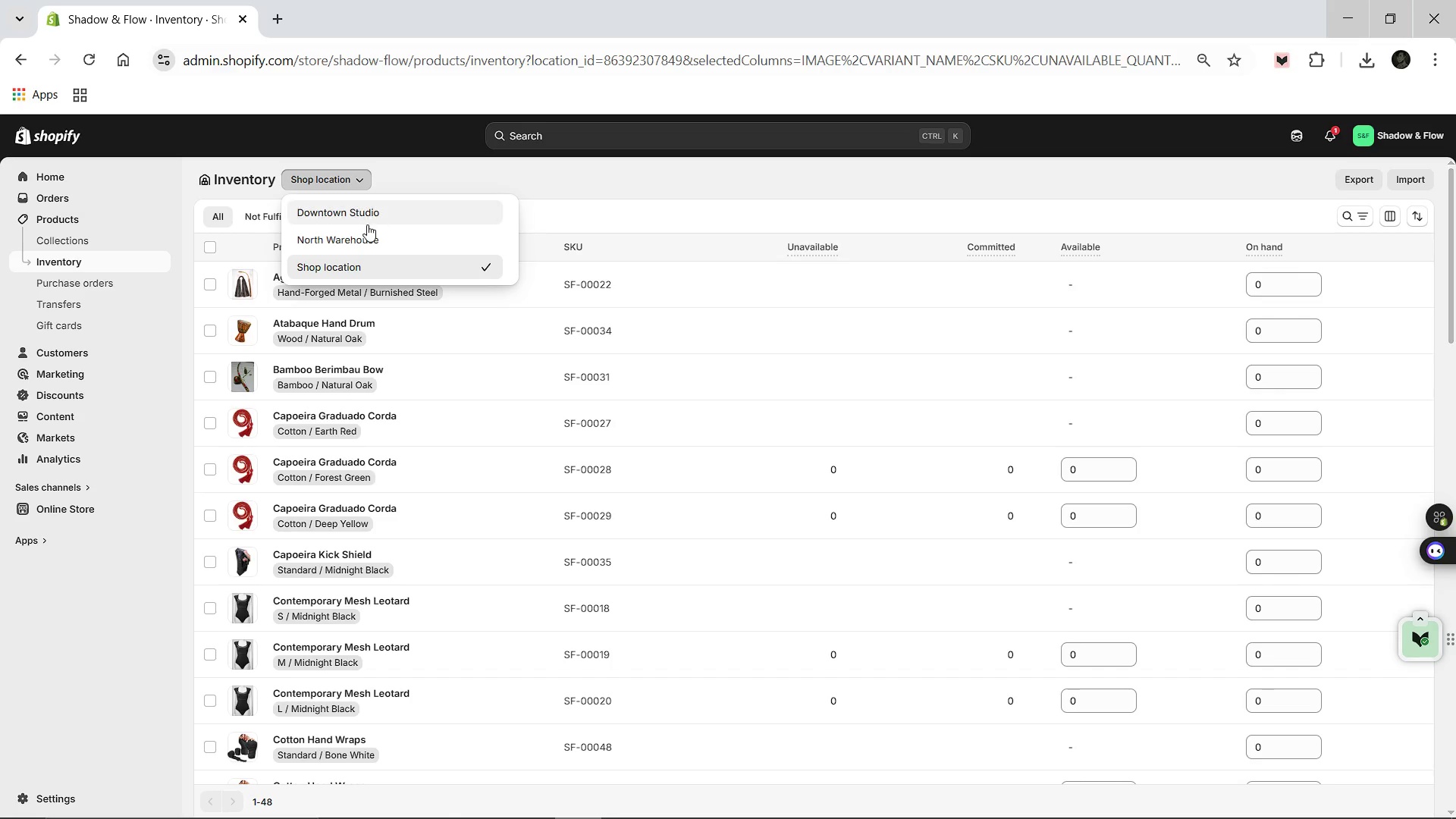 
left_click([366, 216])
 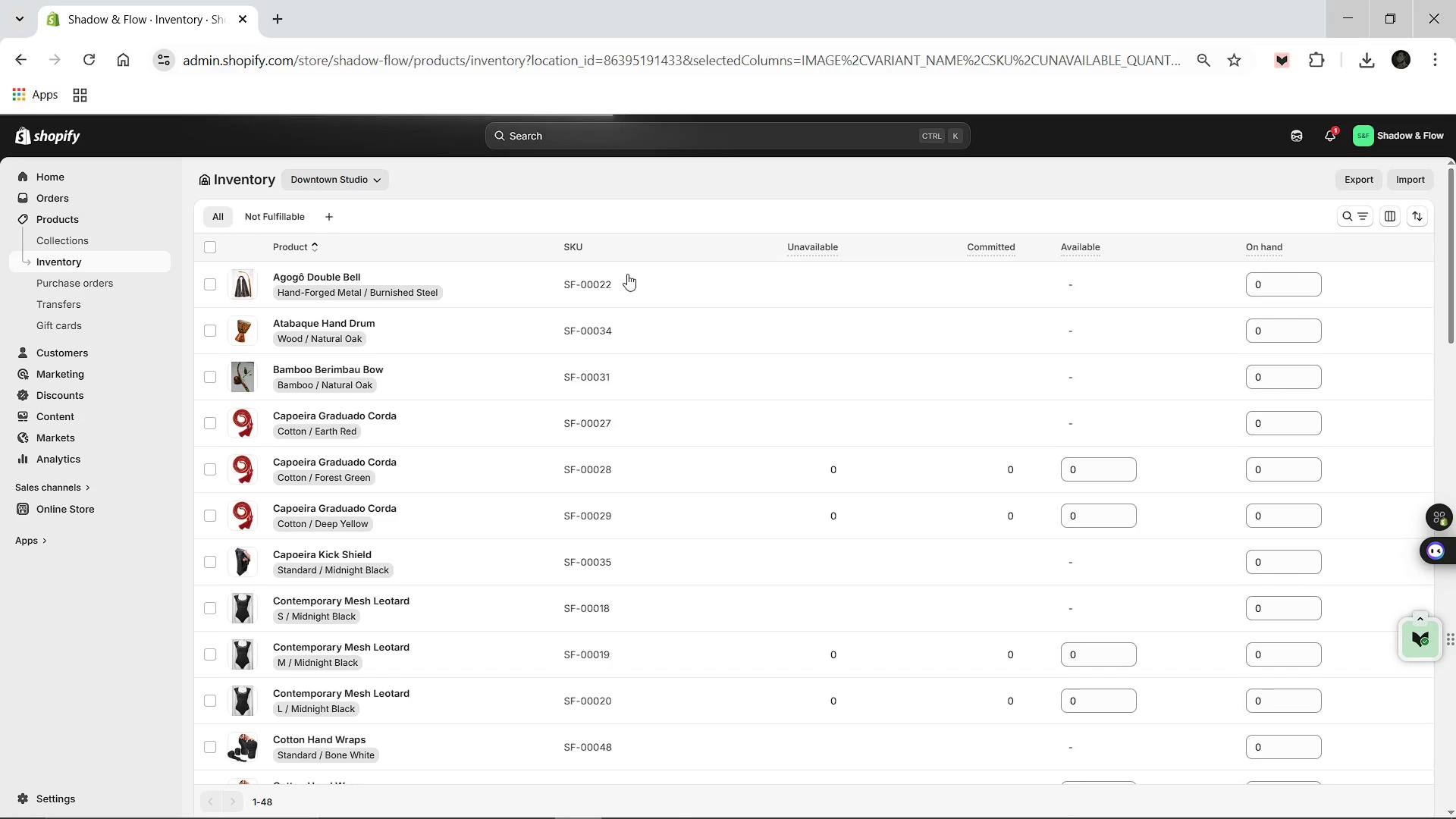 
mouse_move([1055, 259])
 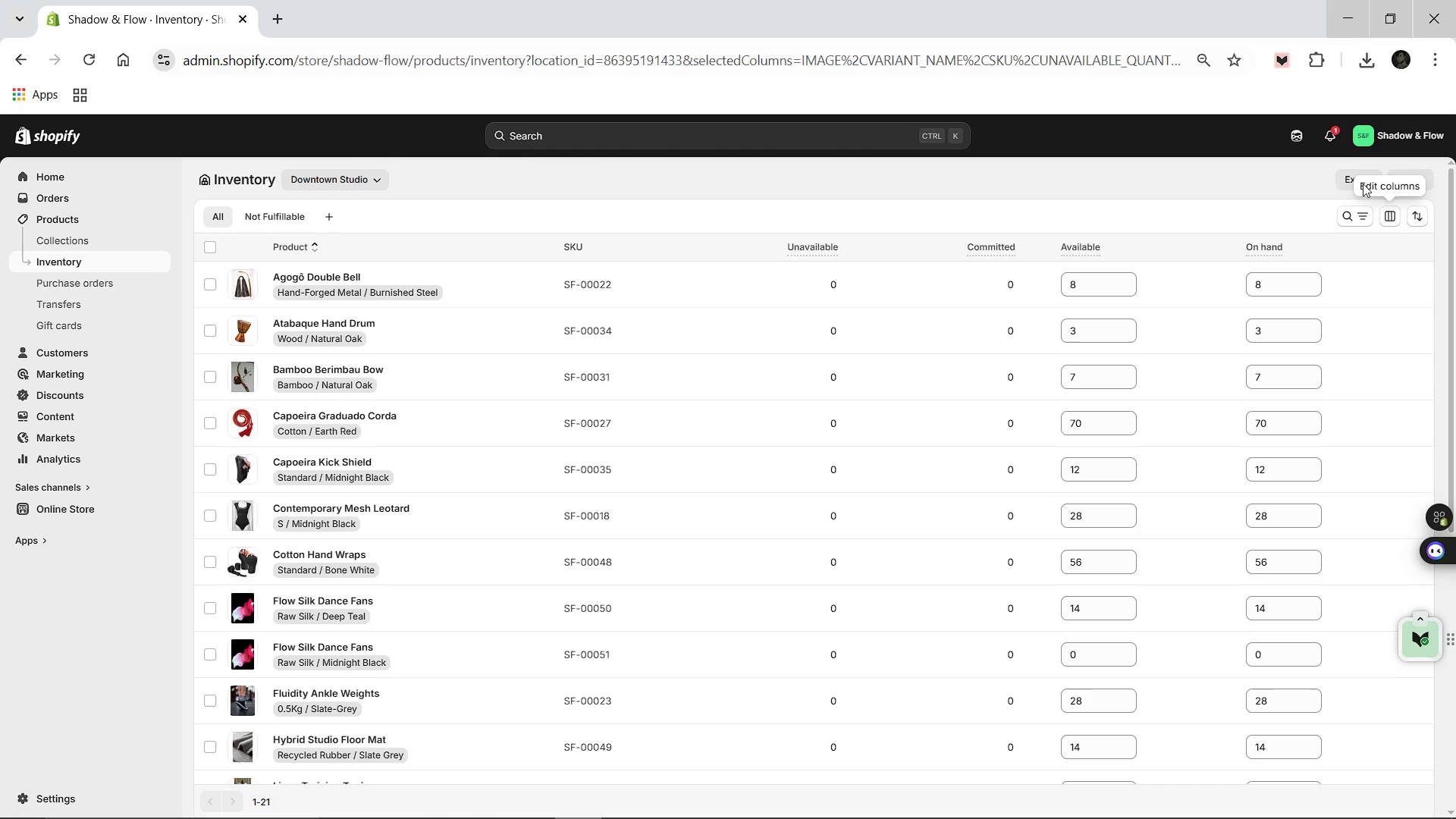 
wait(5.06)
 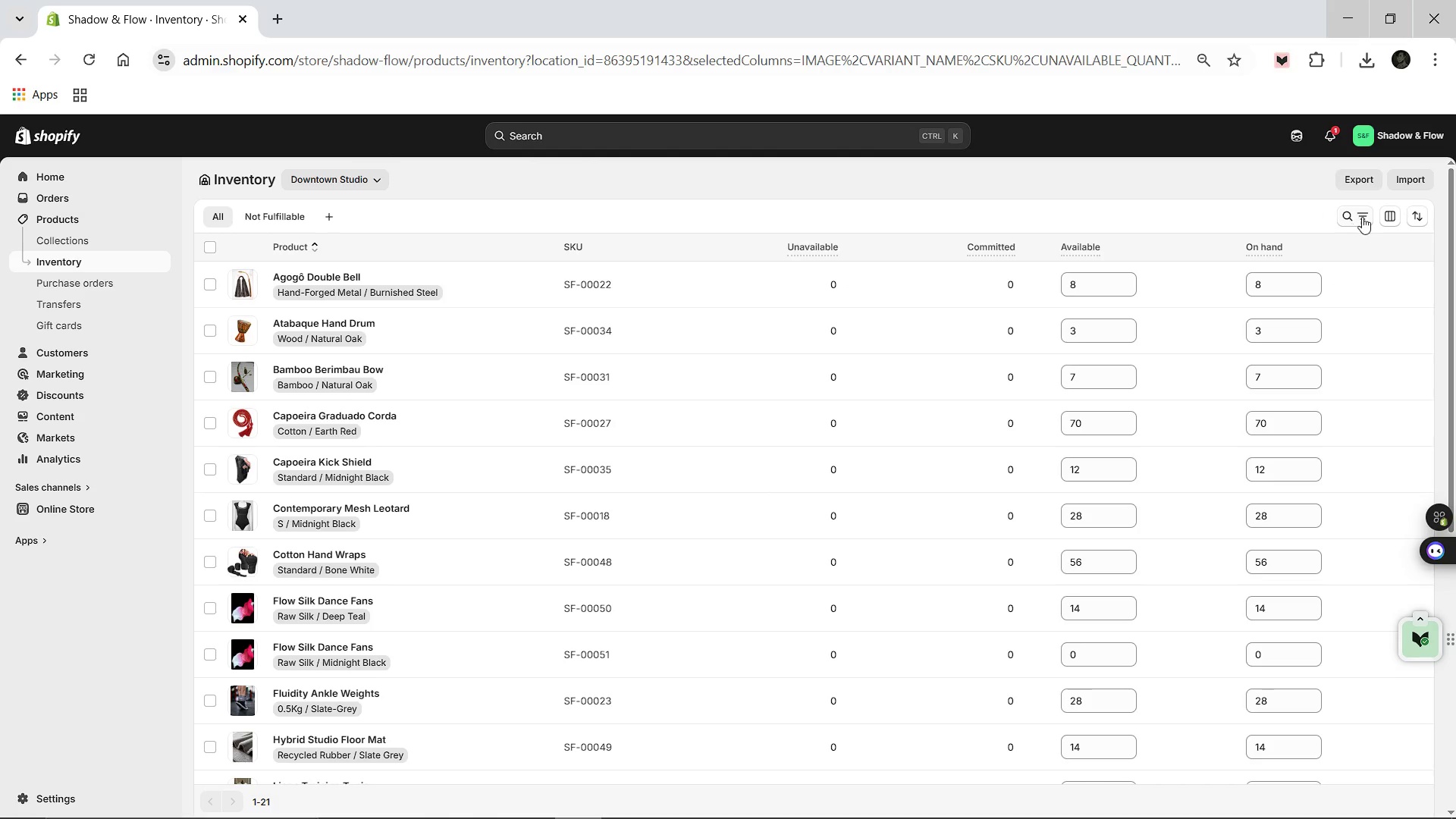 
left_click([1393, 225])
 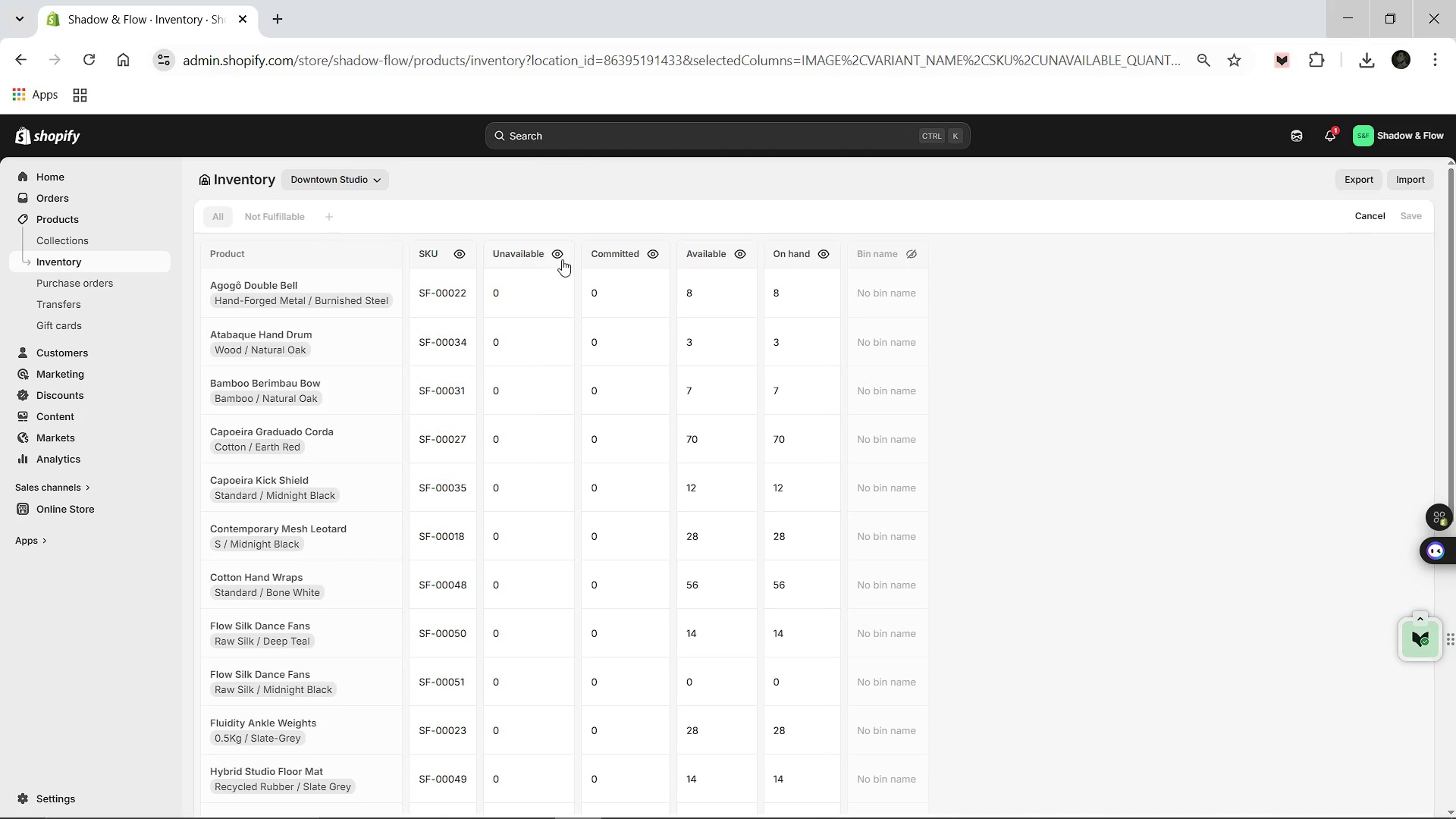 
left_click([558, 257])
 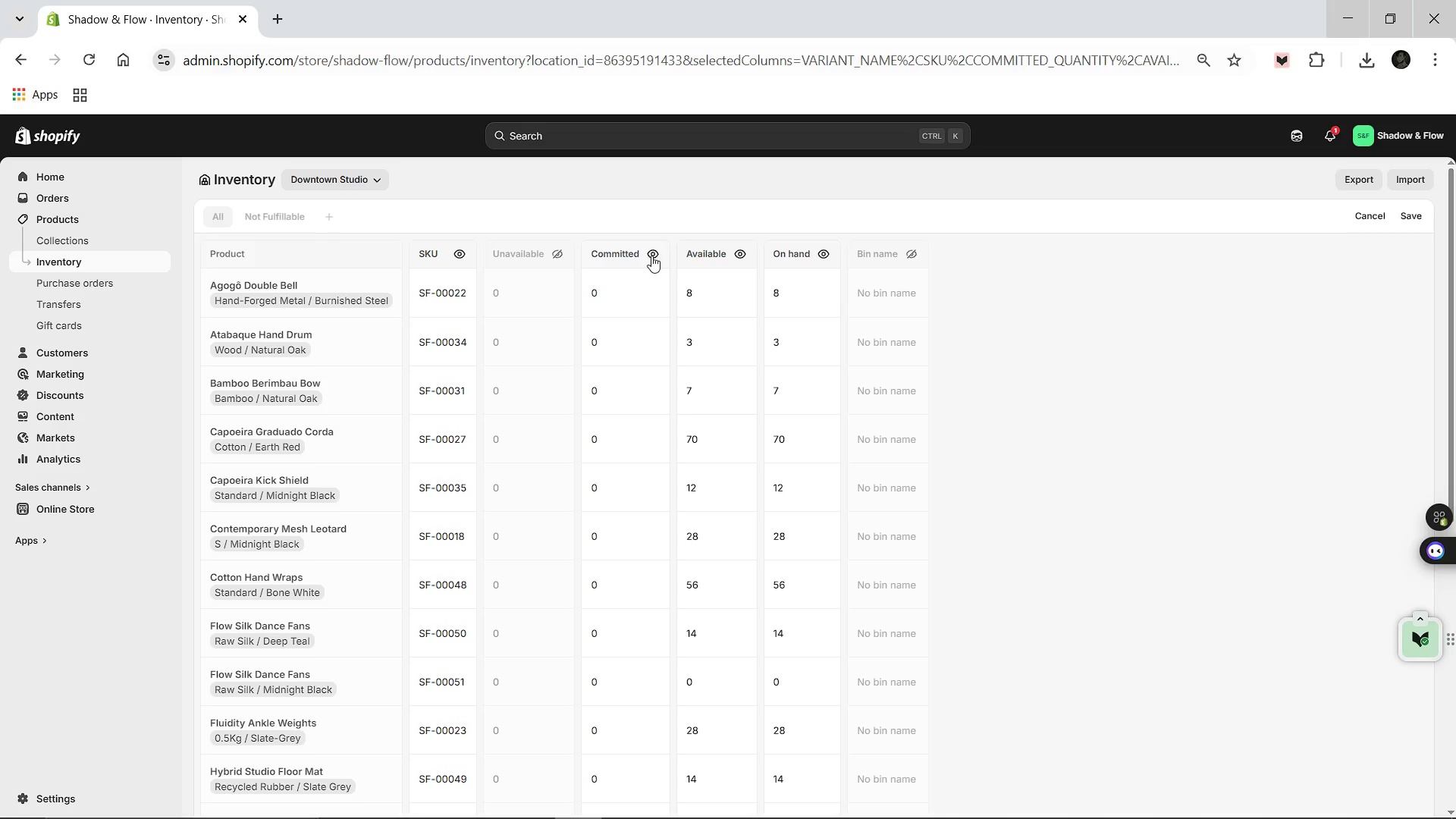 
left_click([651, 256])
 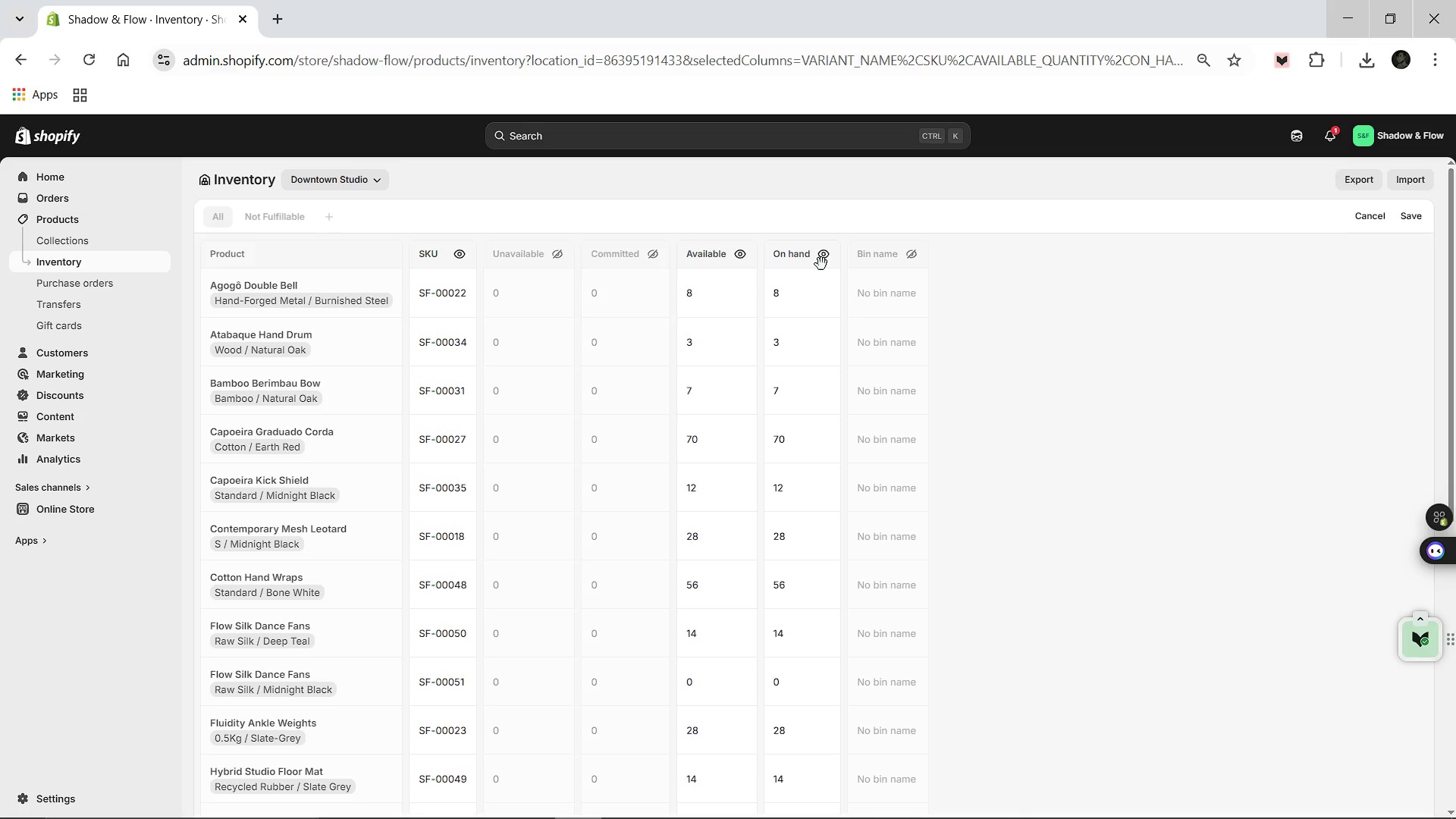 
left_click([821, 264])
 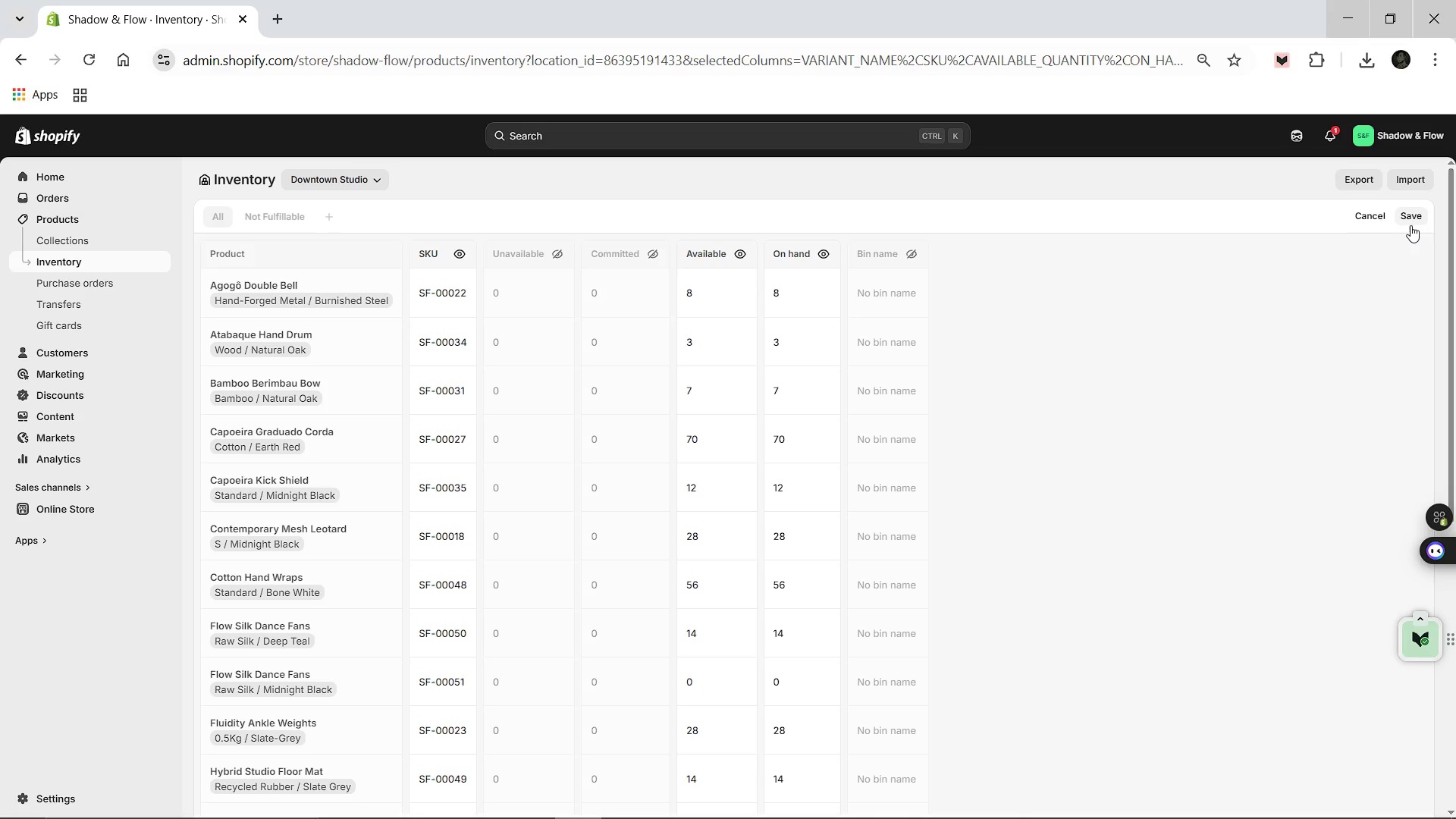 
left_click([1410, 224])
 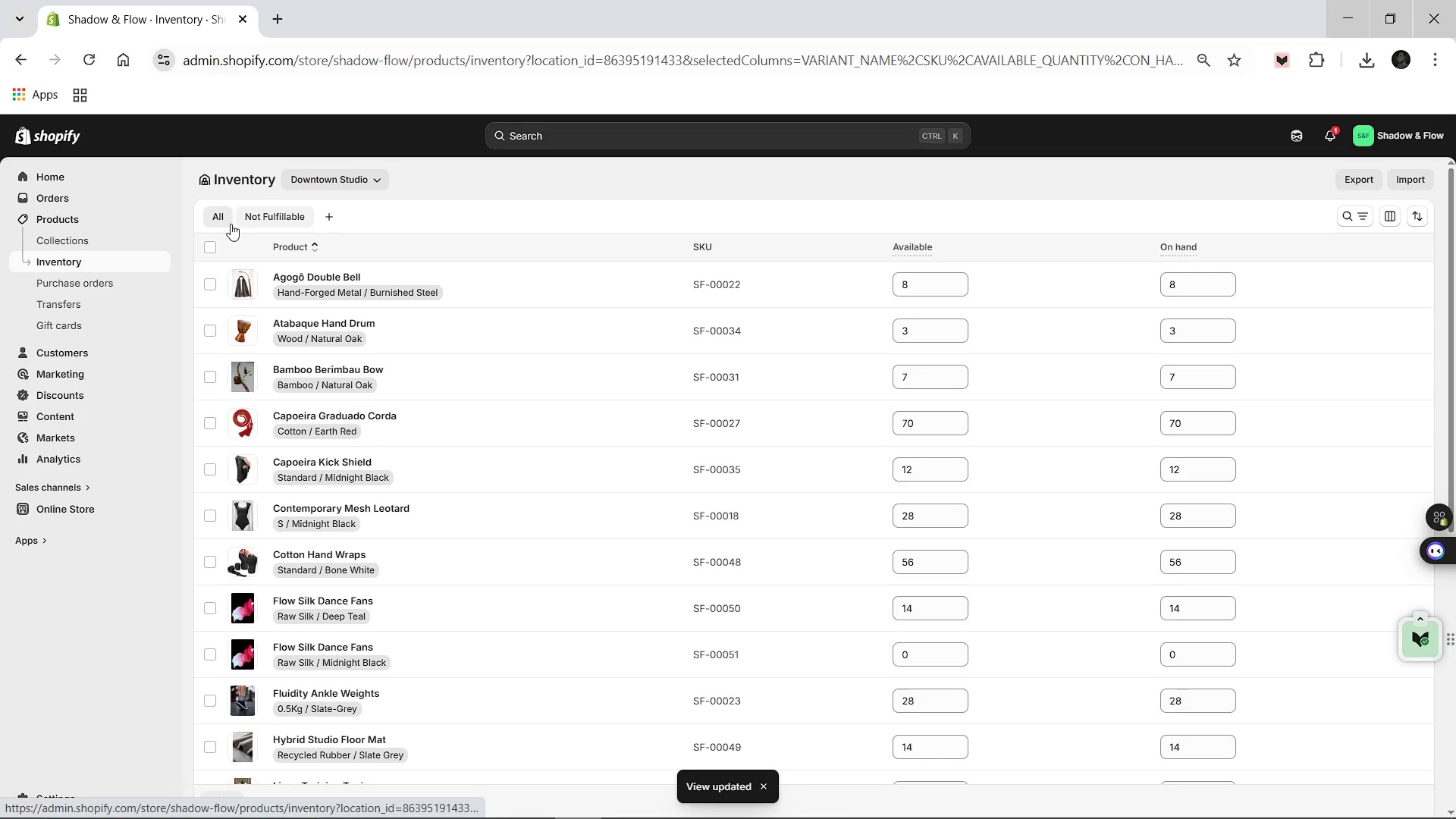 
wait(6.05)
 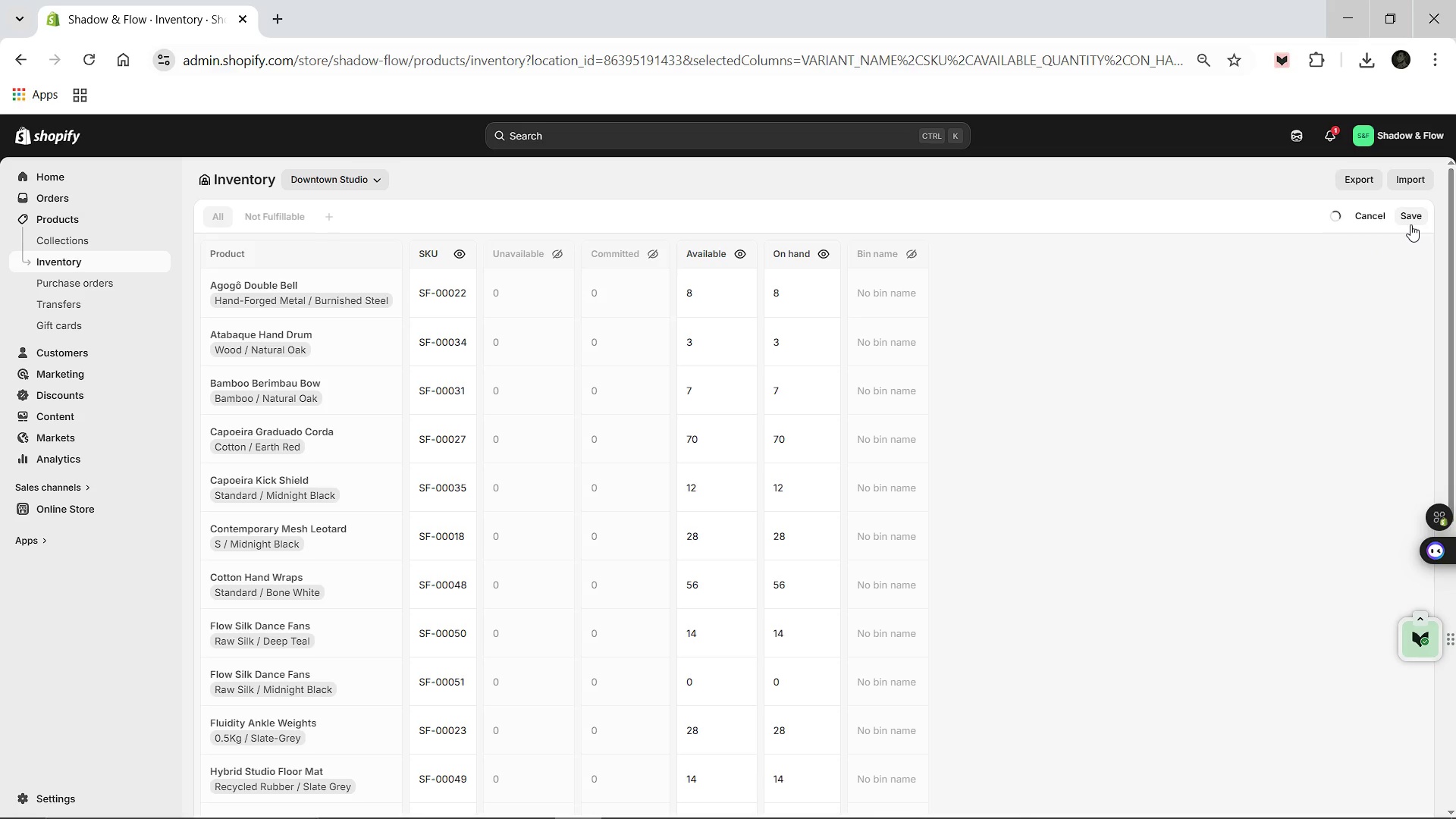 
left_click([328, 217])
 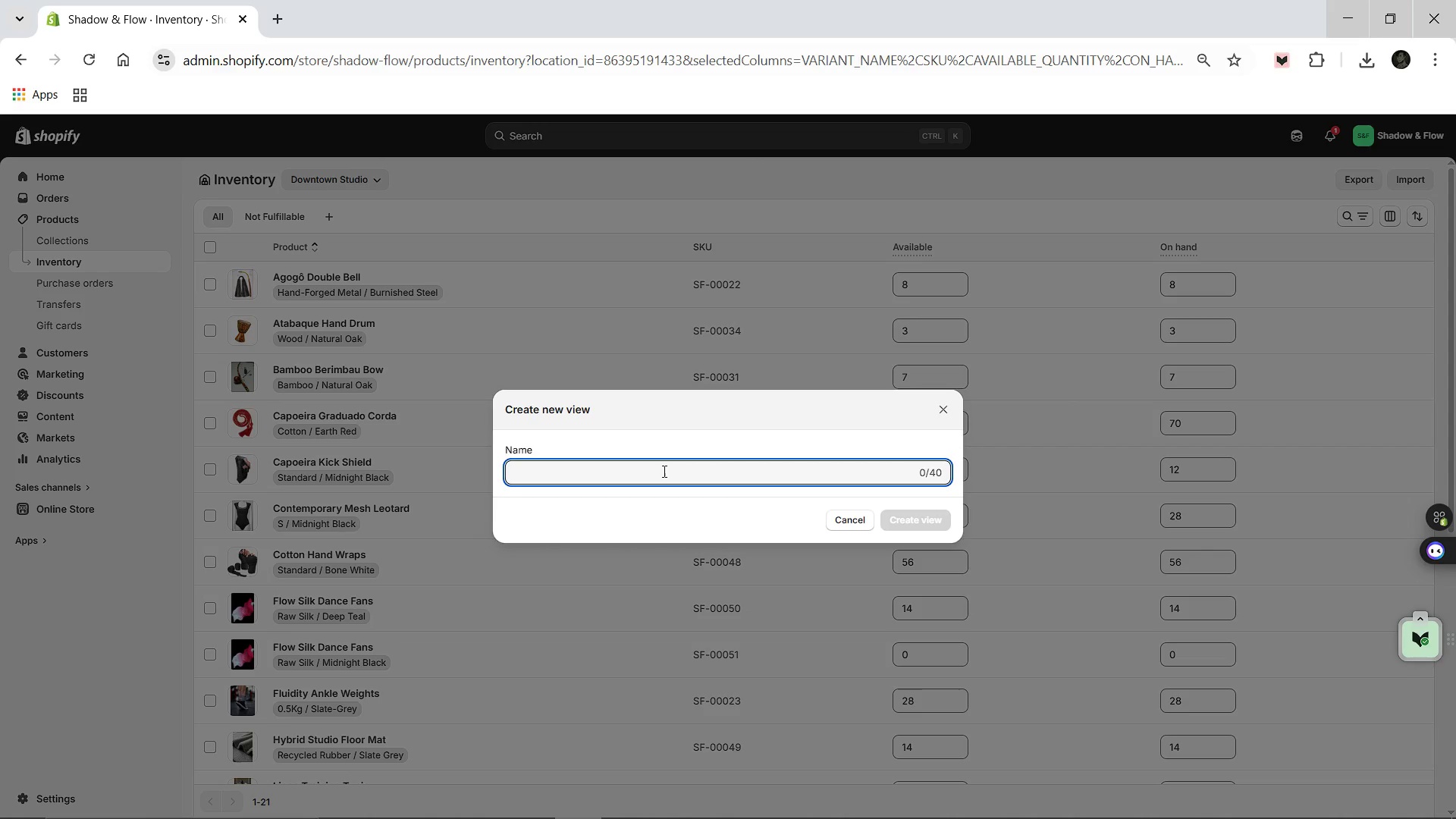 
type(Side by )
key(Backspace)
type(AI)
key(Backspace)
key(Backspace)
type(Side)
 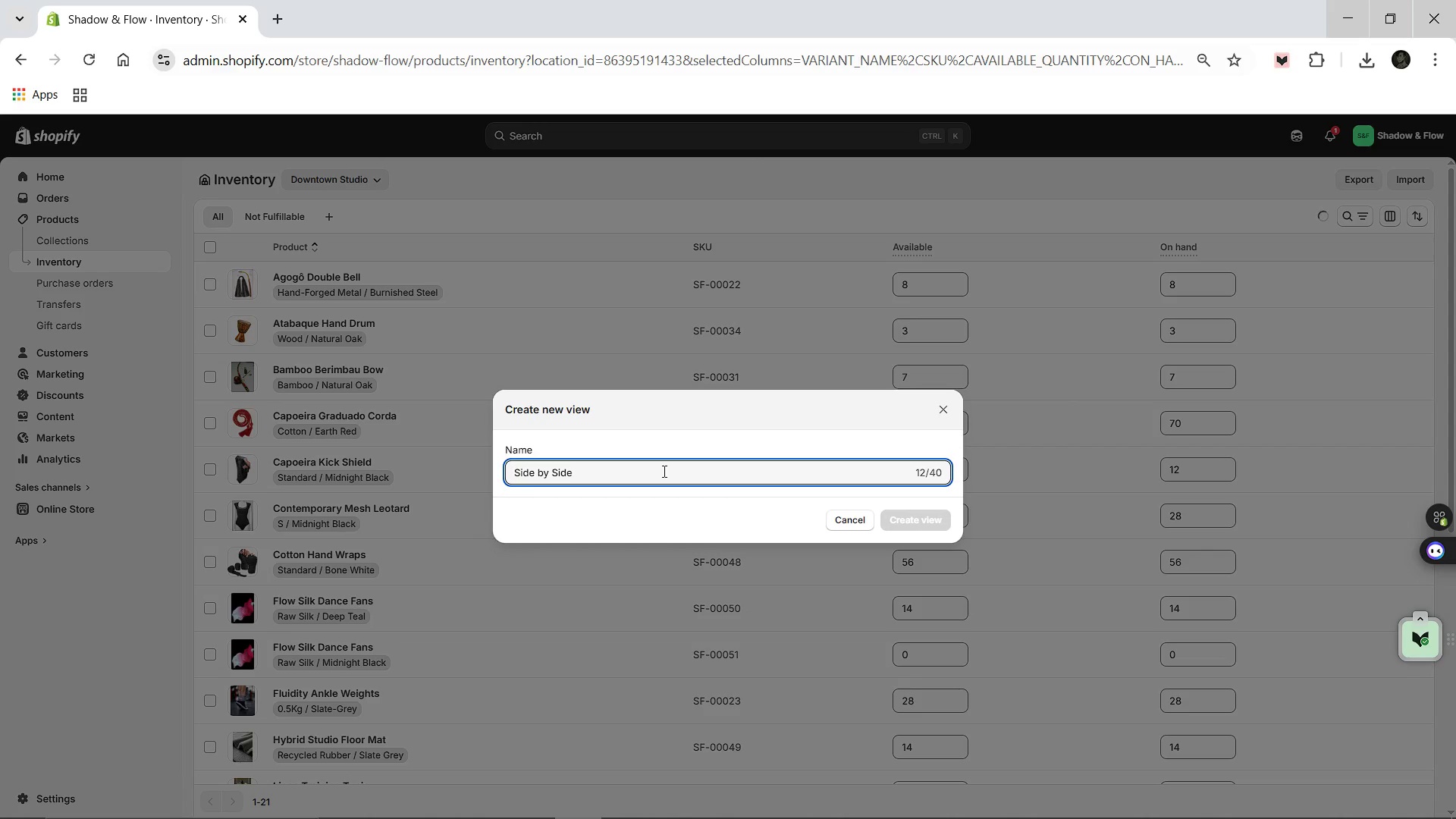 
 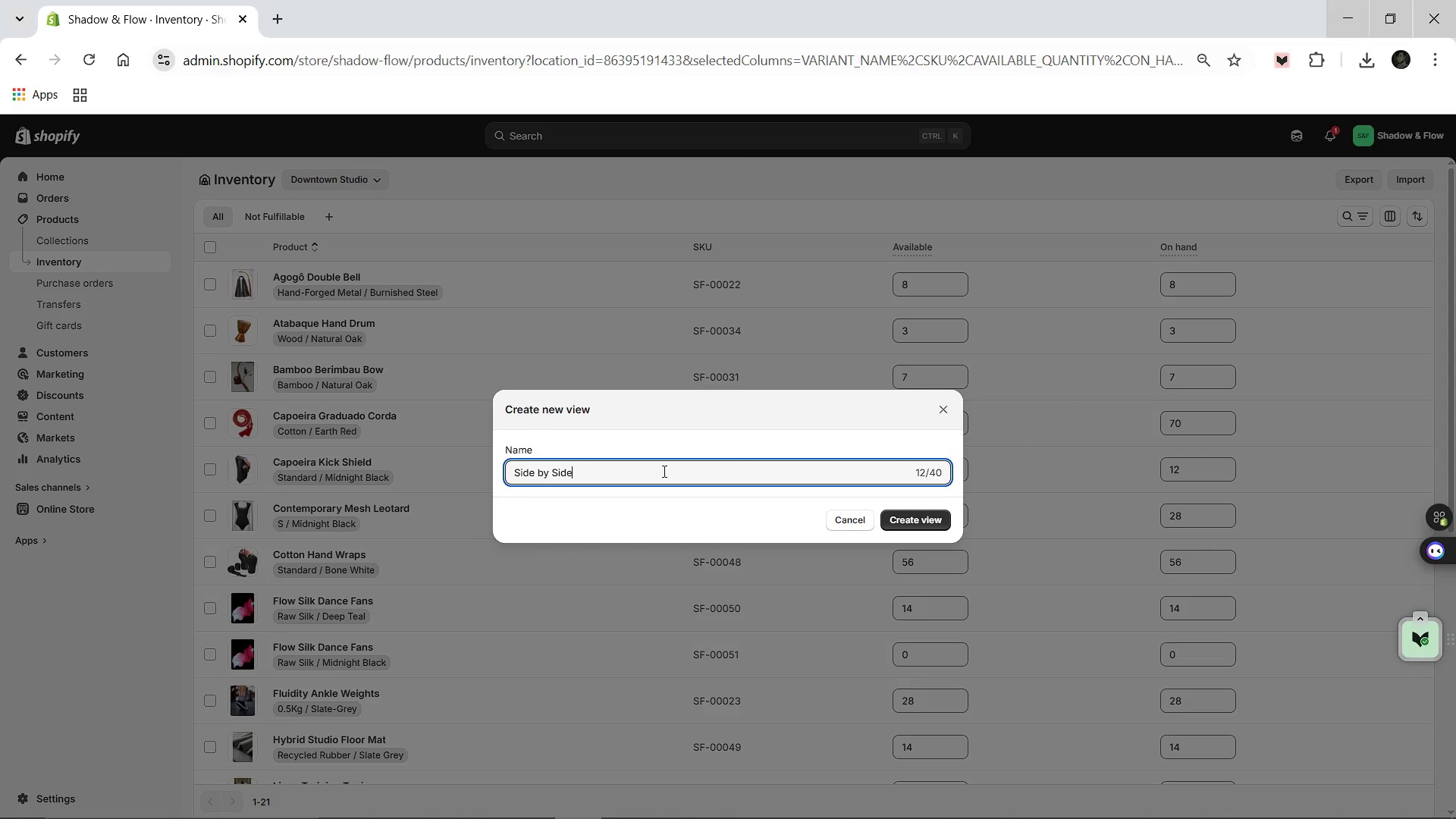 
key(Enter)
 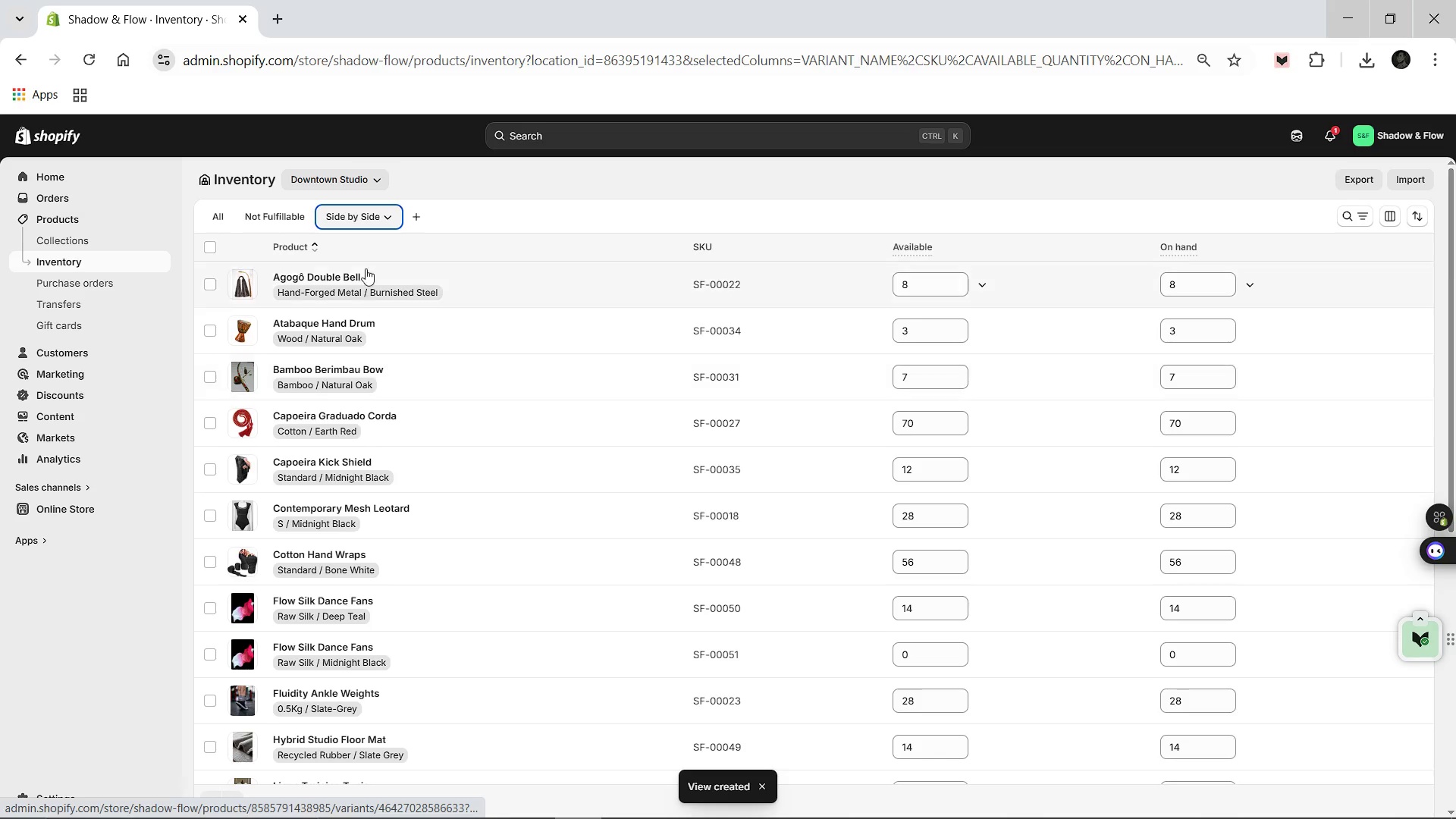 
left_click([373, 208])
 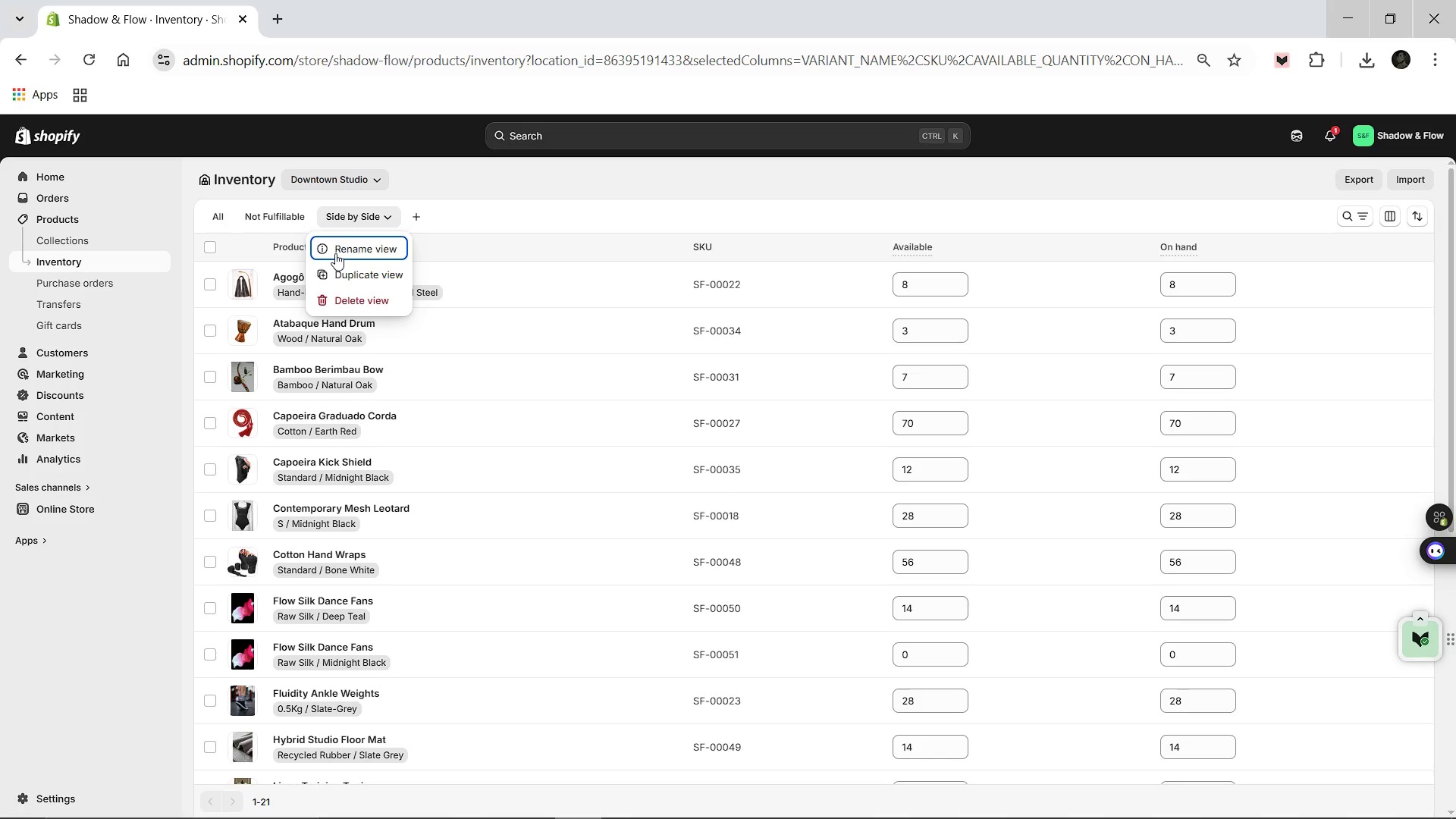 
wait(7.23)
 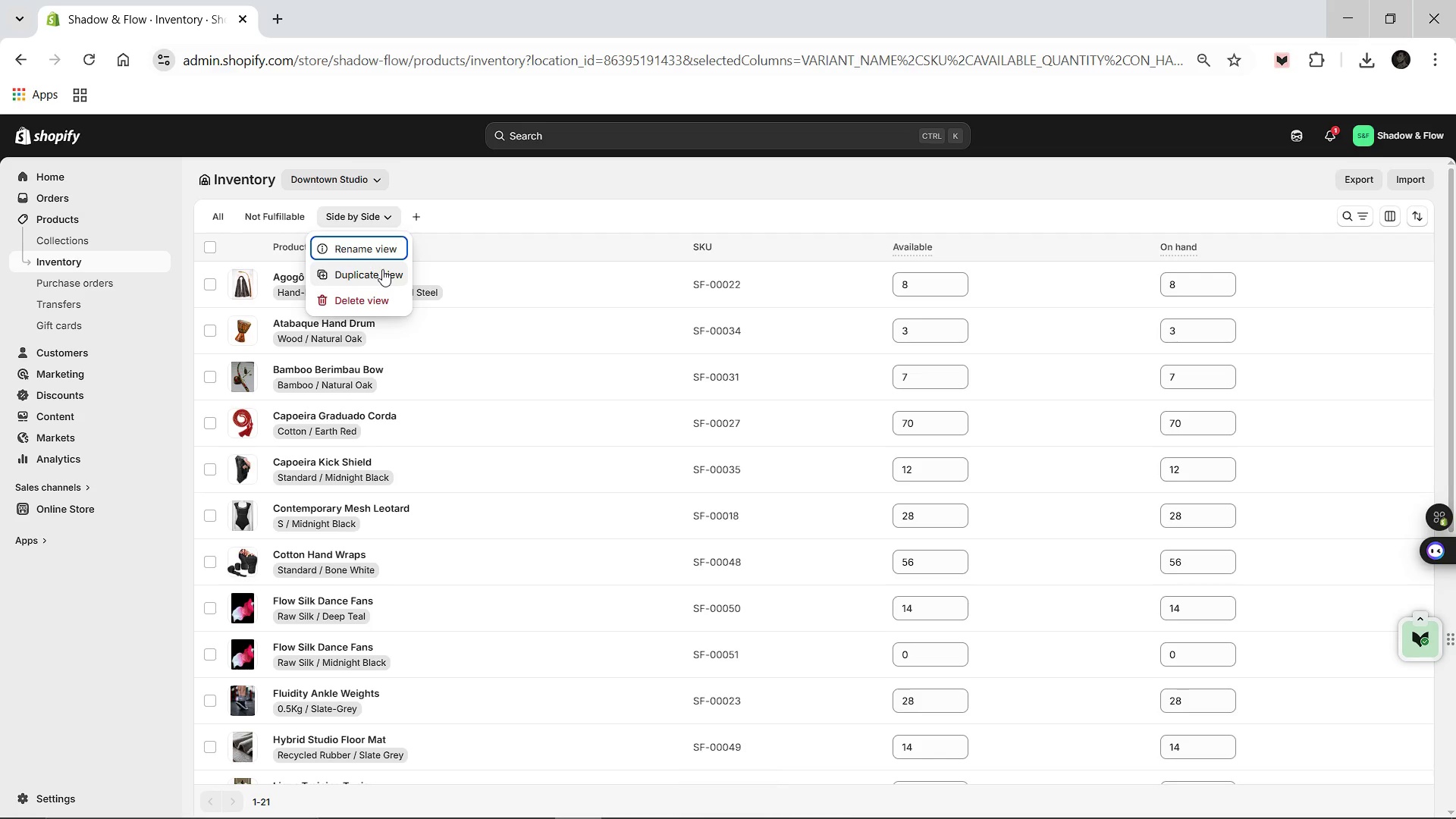 
left_click([270, 207])
 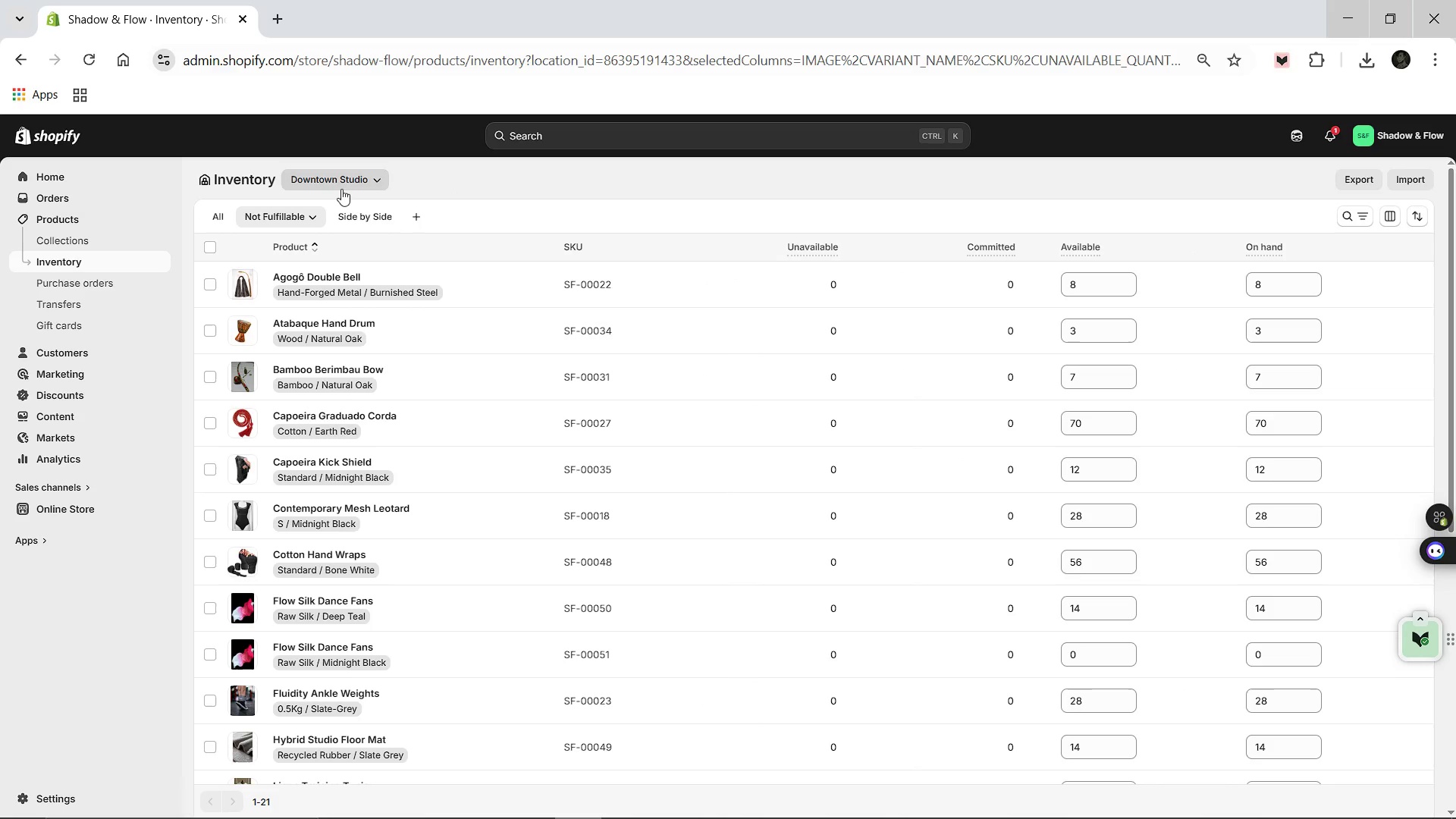 
wait(5.17)
 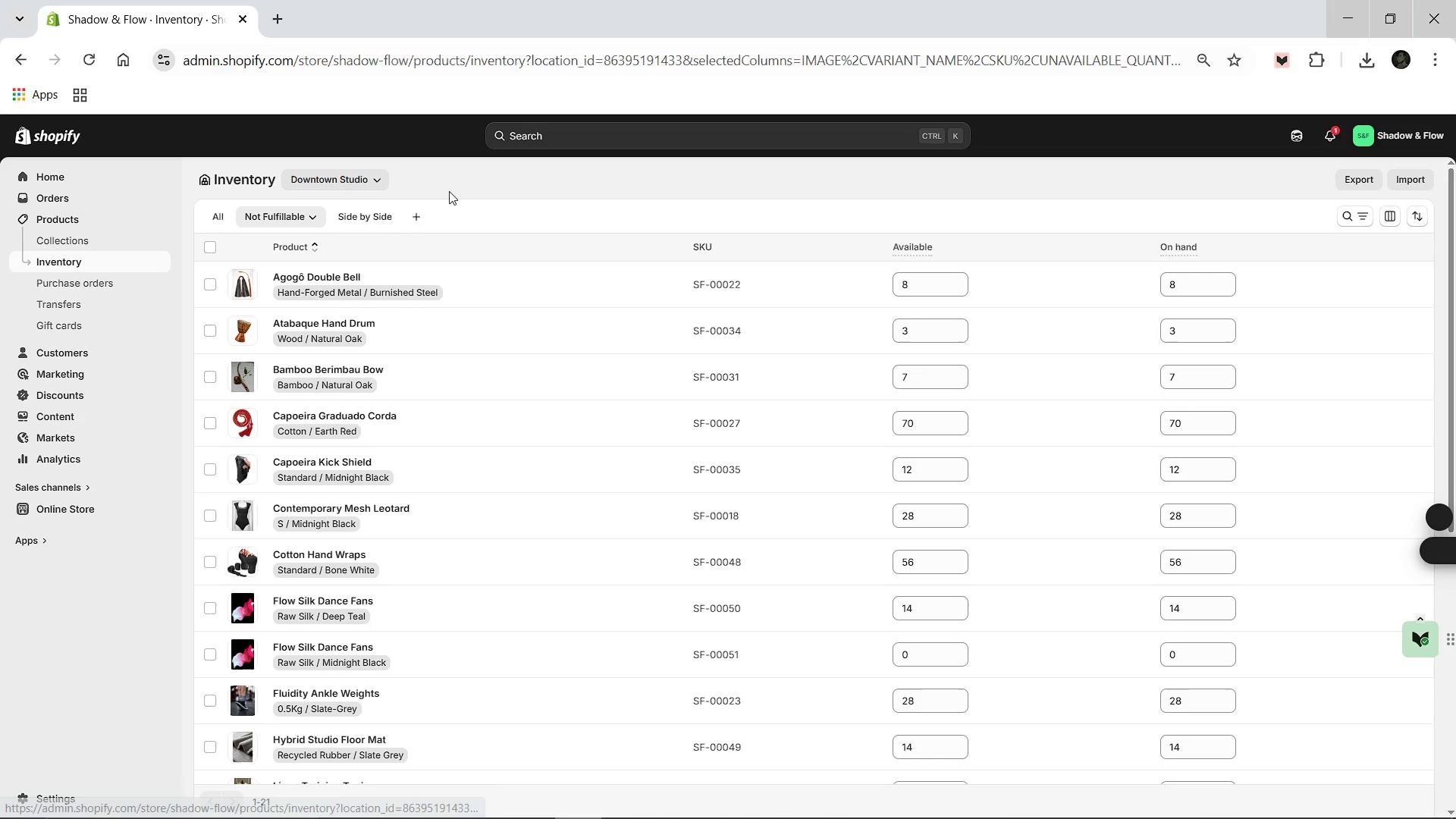 
left_click([303, 212])
 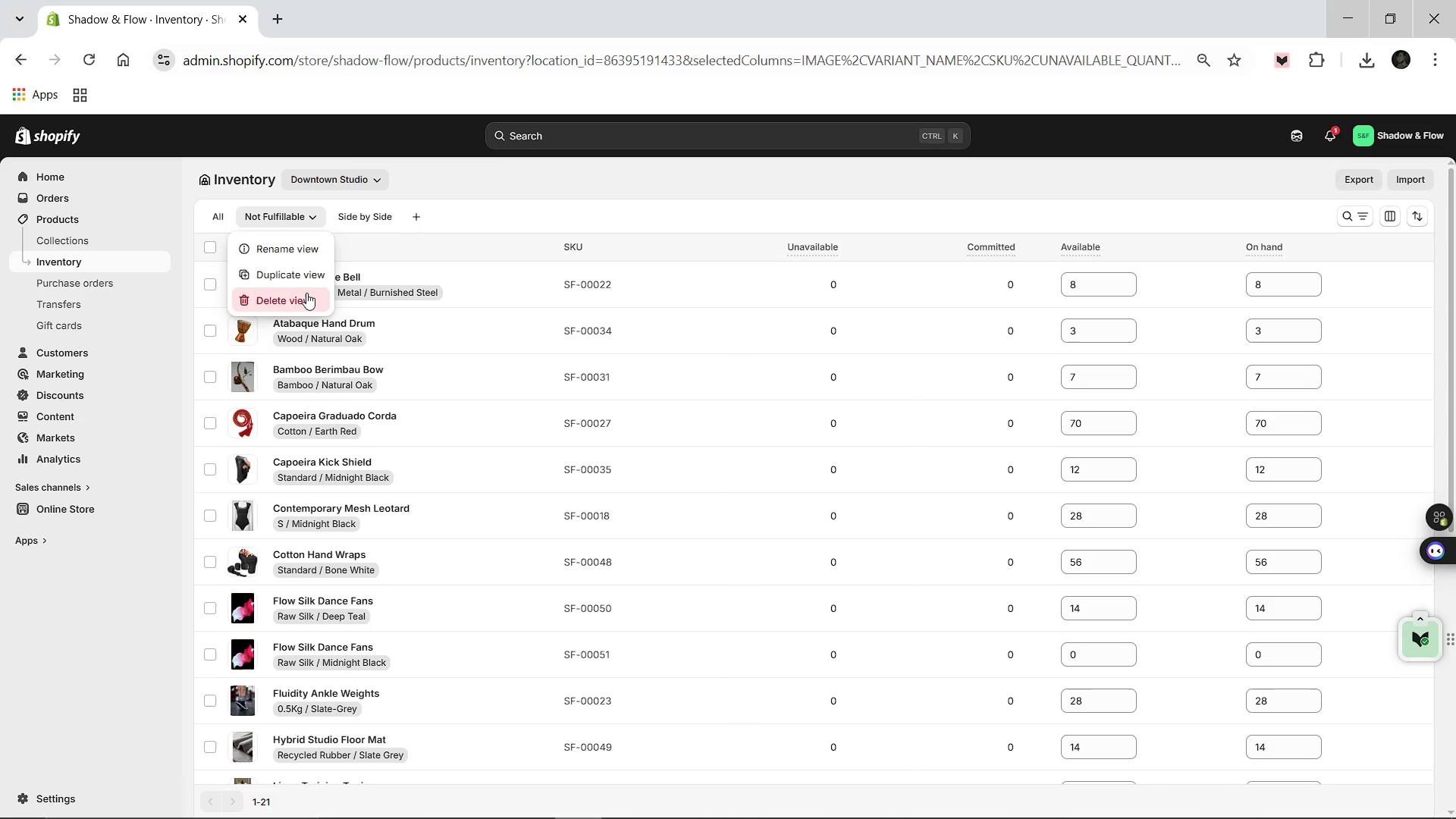 
left_click([306, 296])
 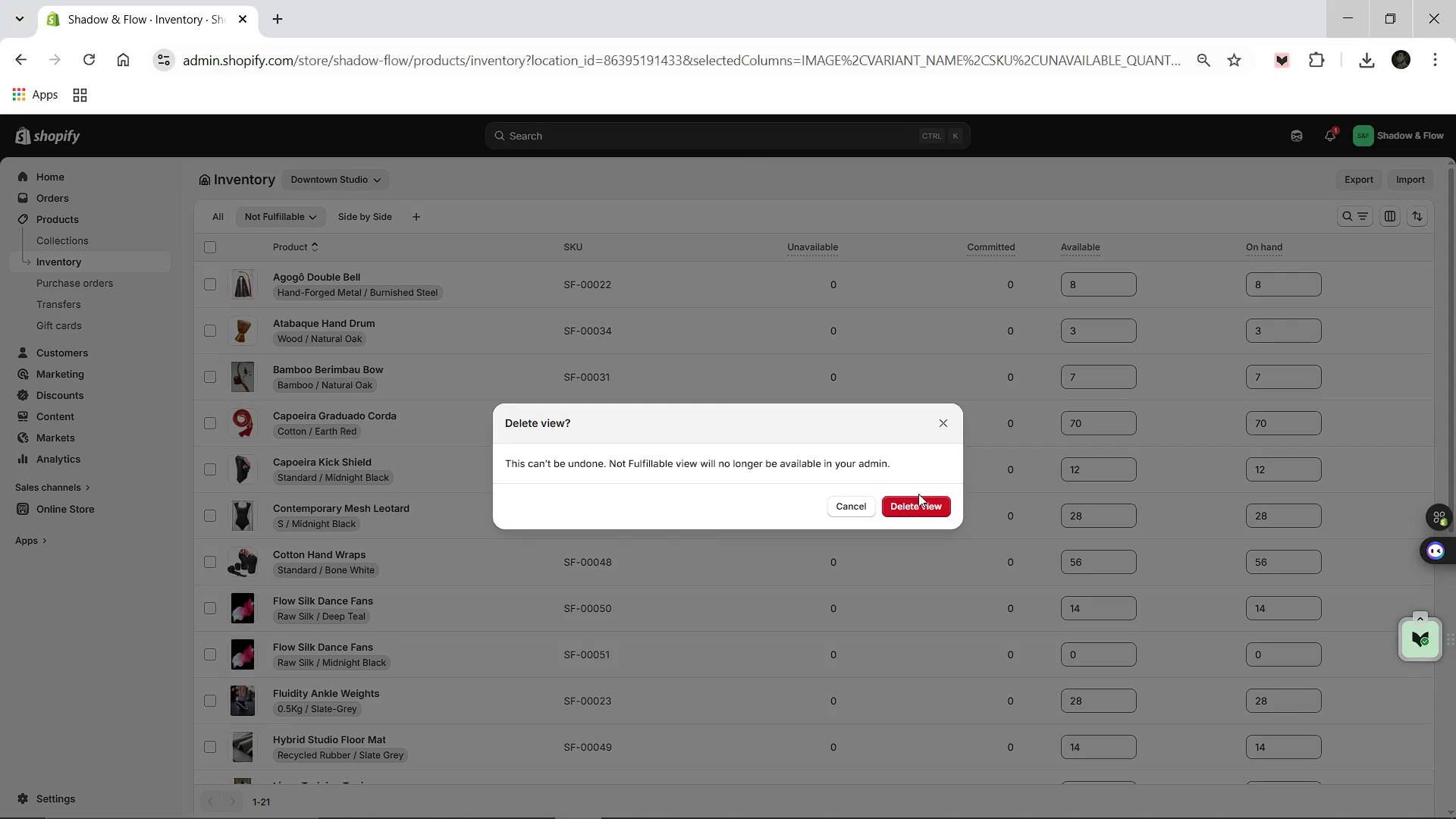 
left_click([917, 499])